 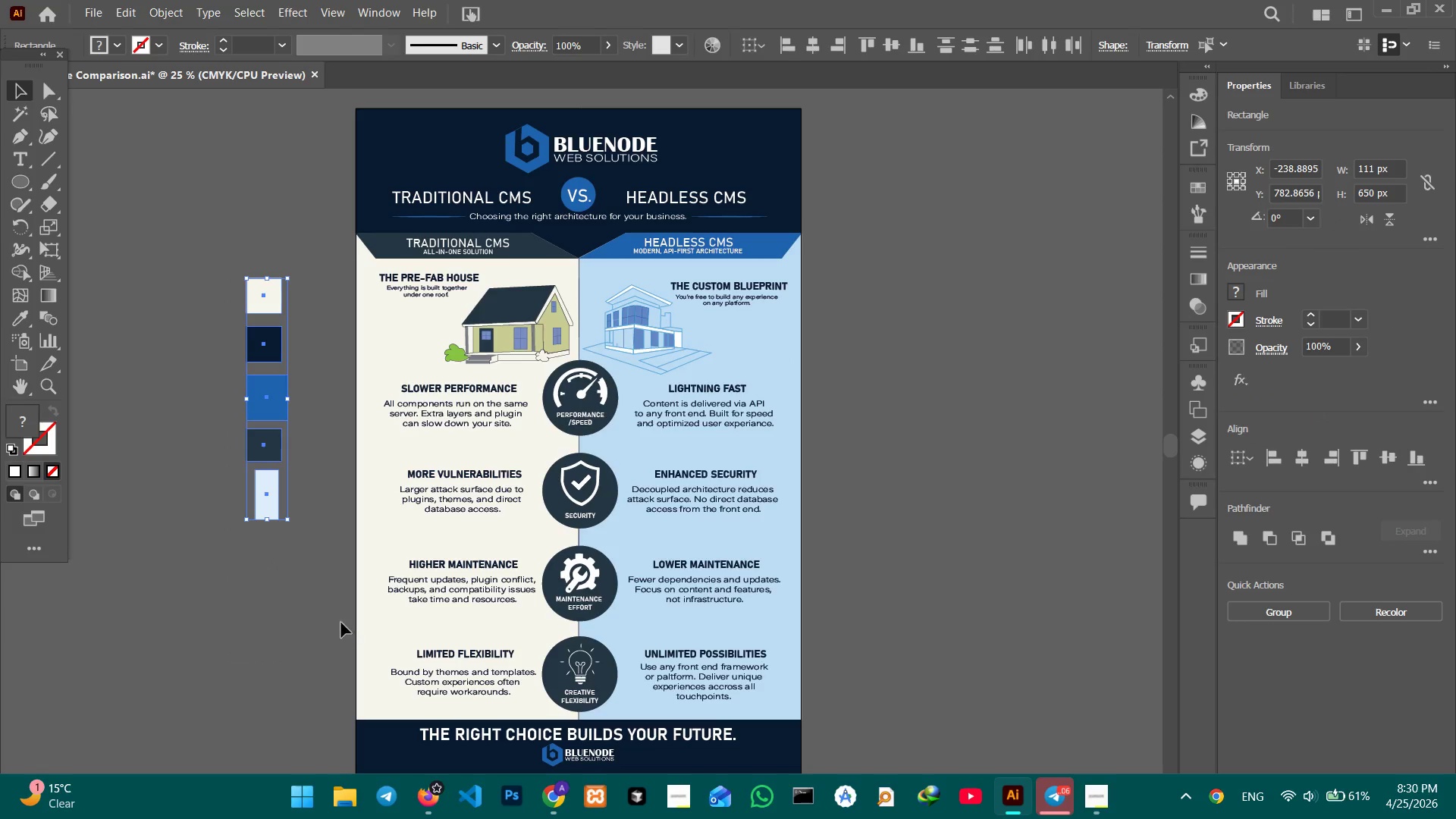 
left_click([1292, 616])
 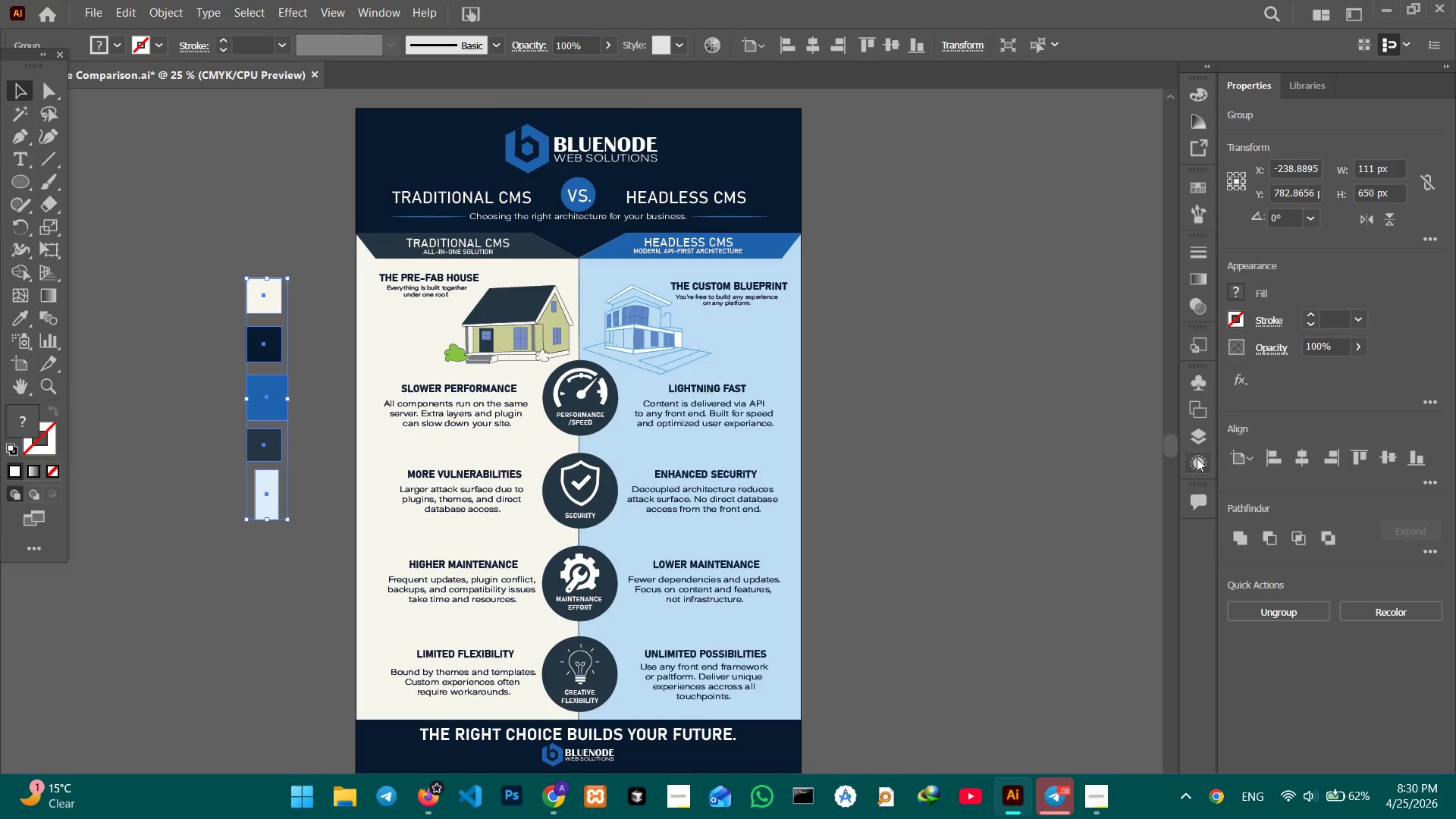 
left_click([1197, 446])
 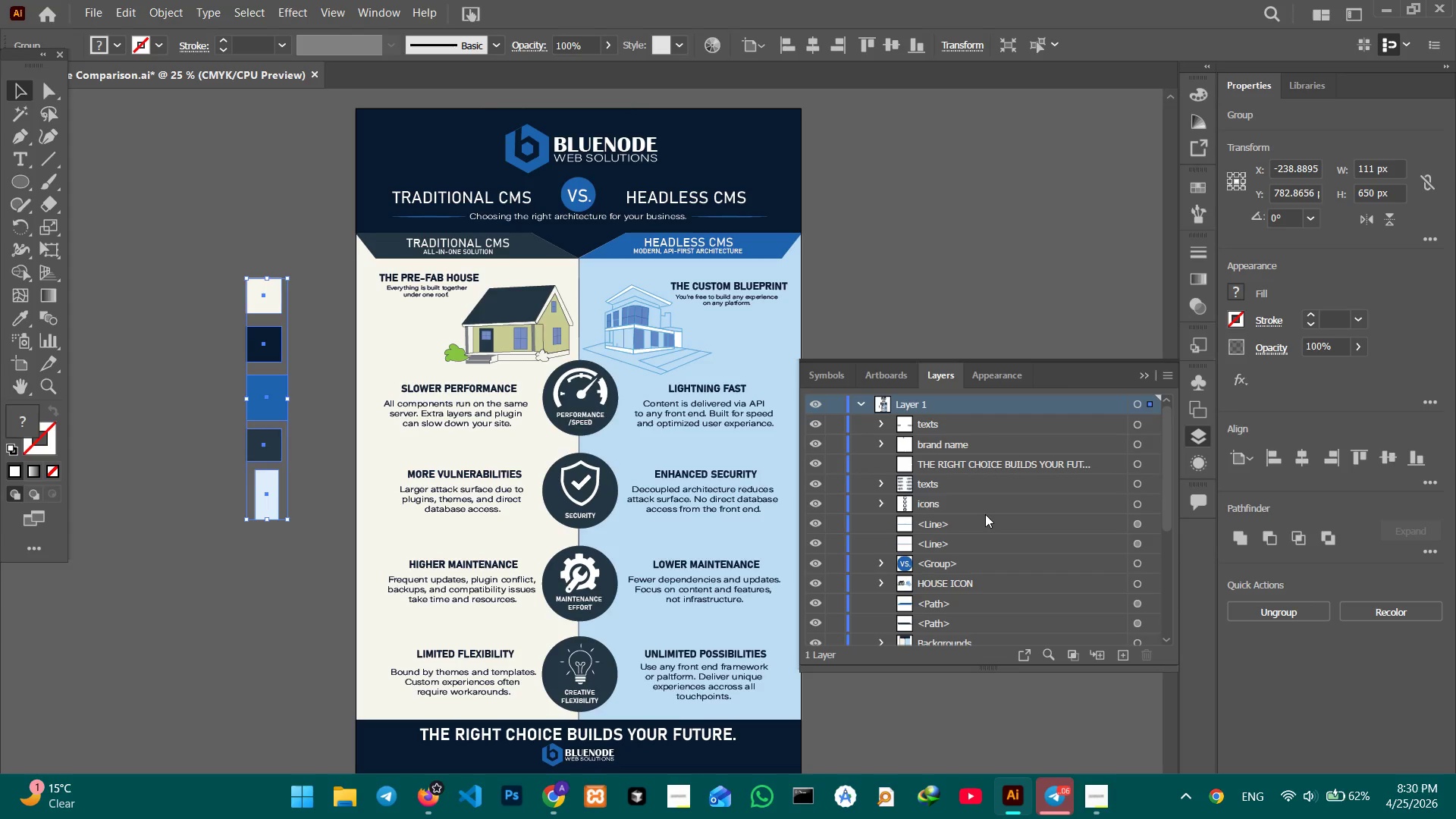 
scroll: coordinate [985, 514], scroll_direction: down, amount: 2.0
 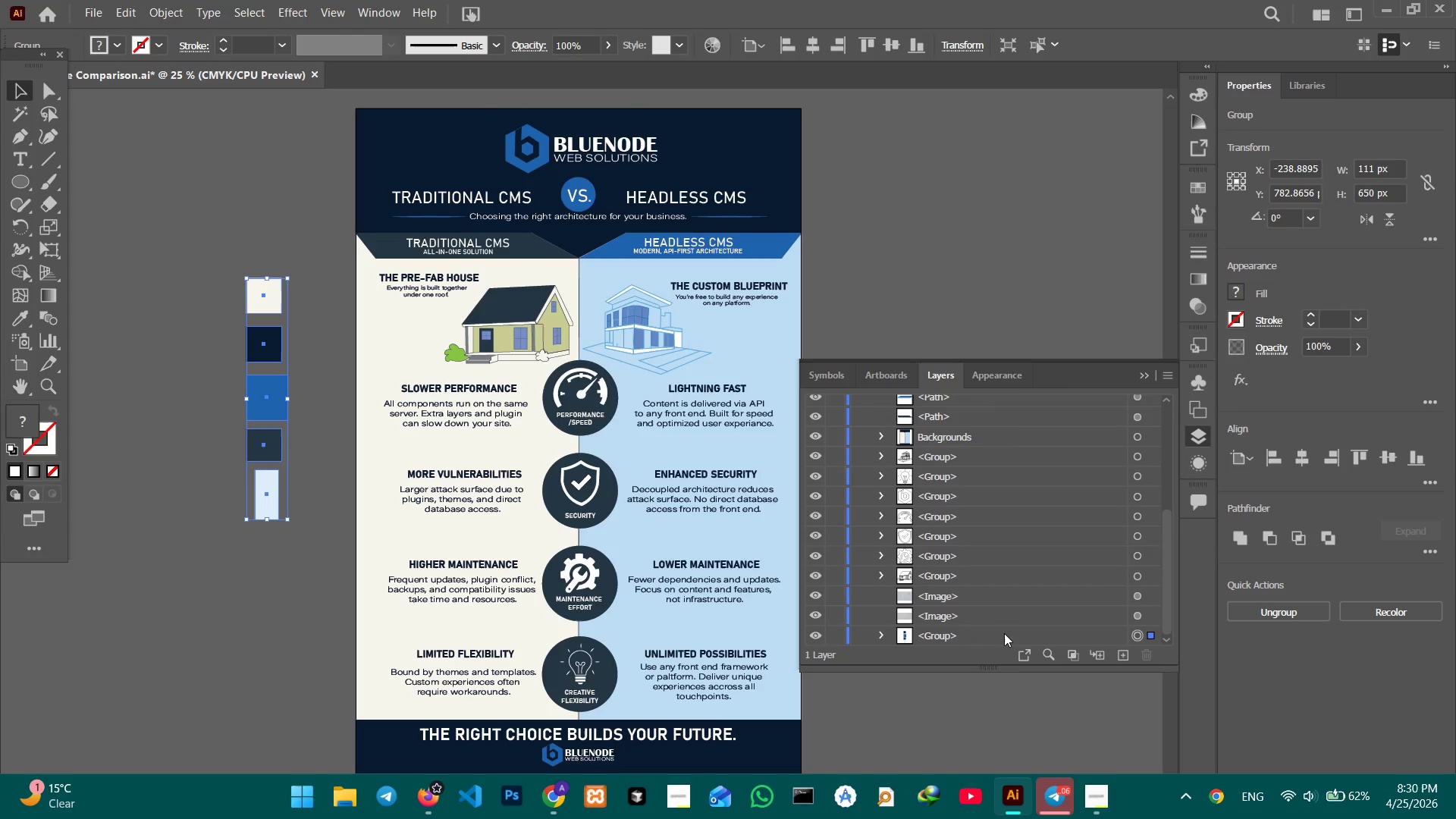 
left_click([1004, 633])
 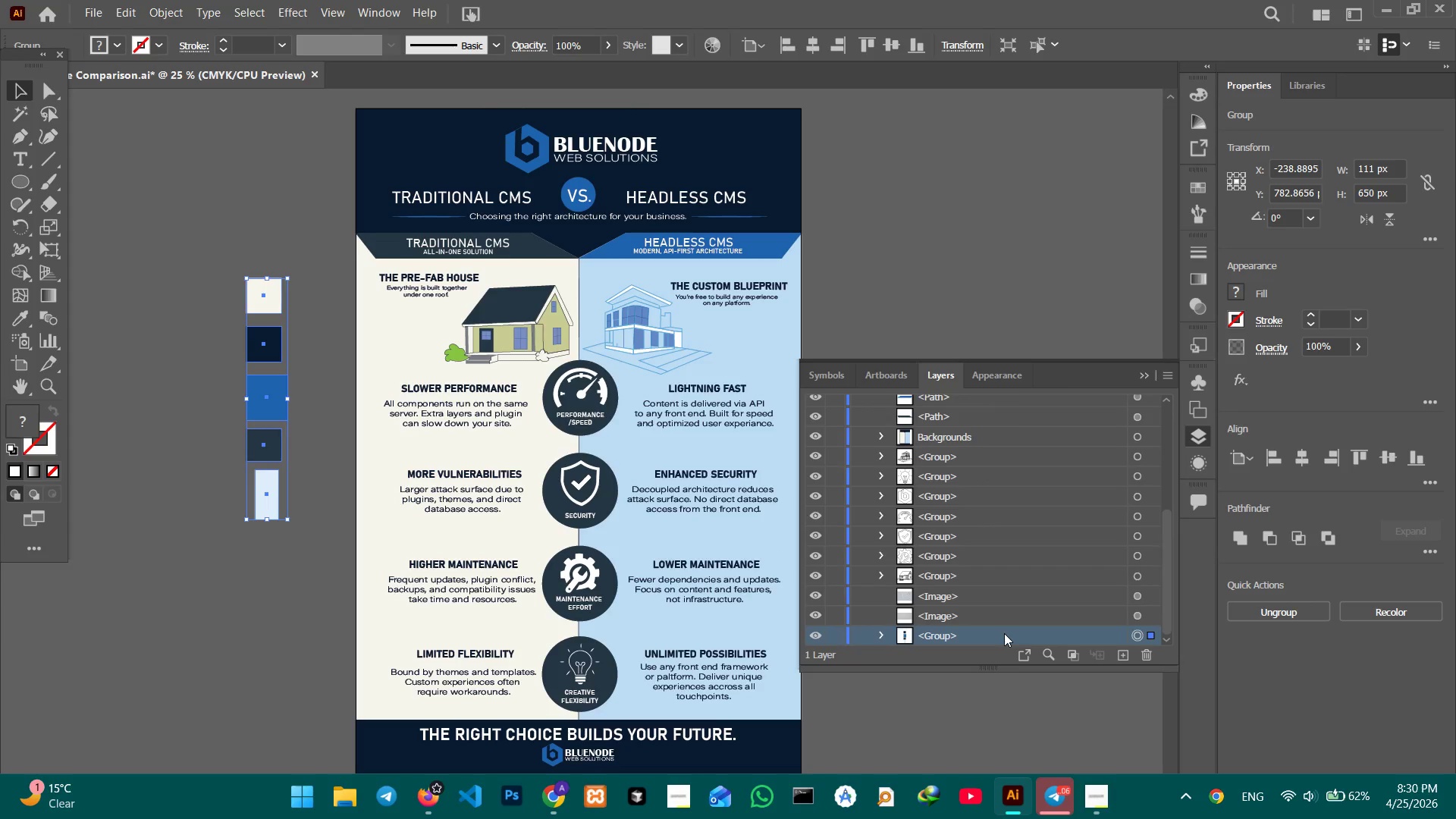 
double_click([1004, 633])
 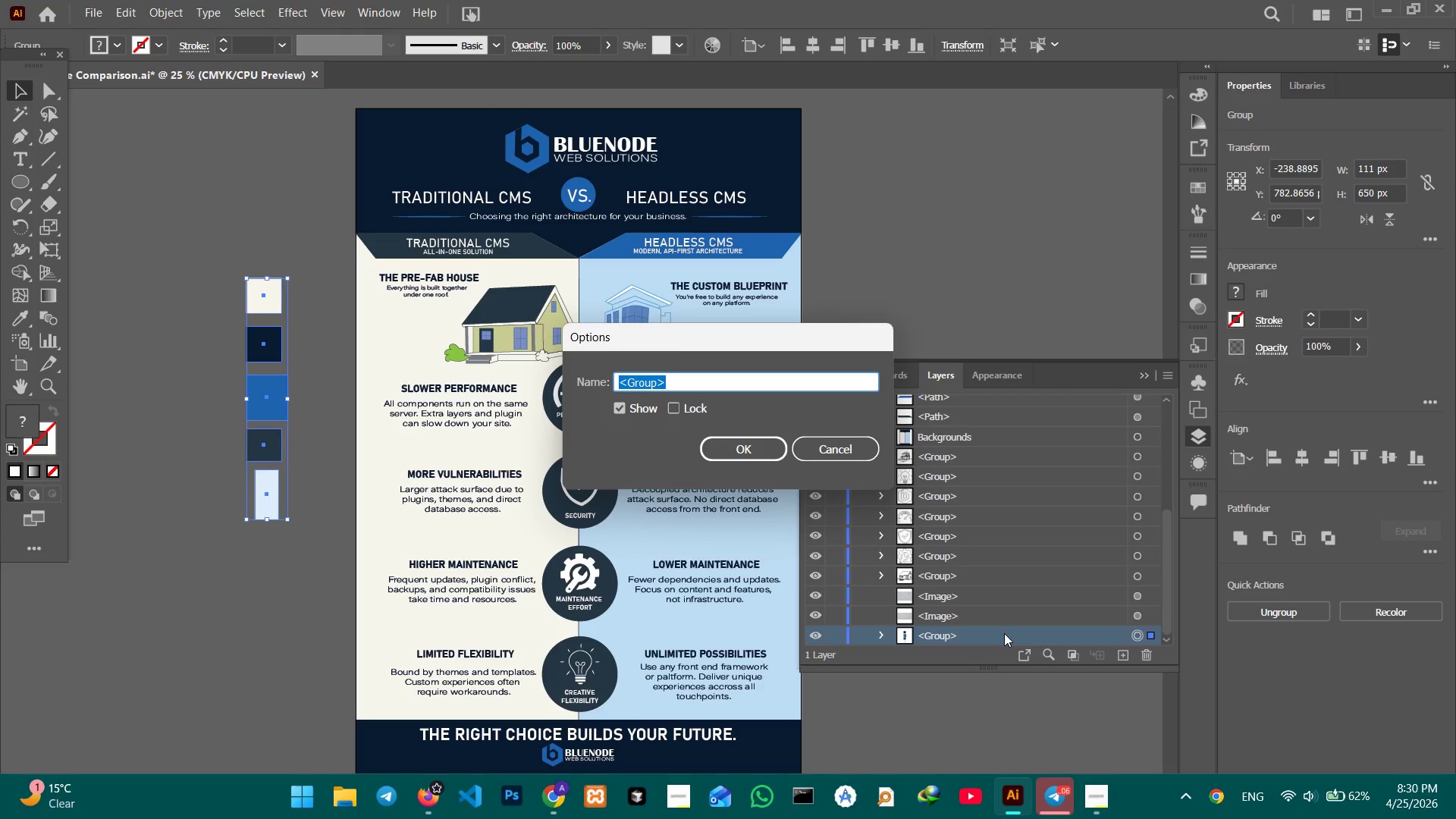 
wait(5.59)
 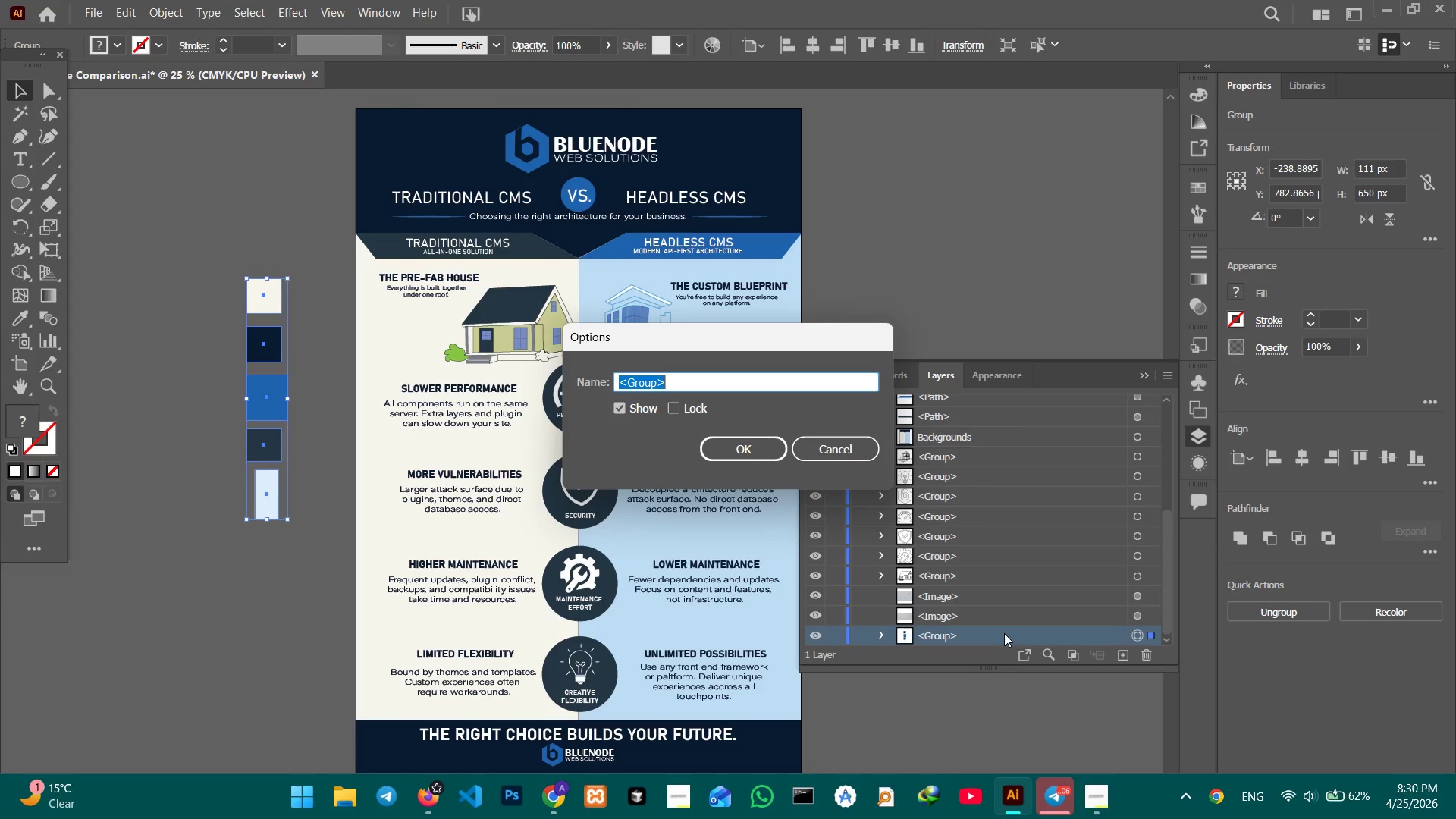 
type(color palette)
 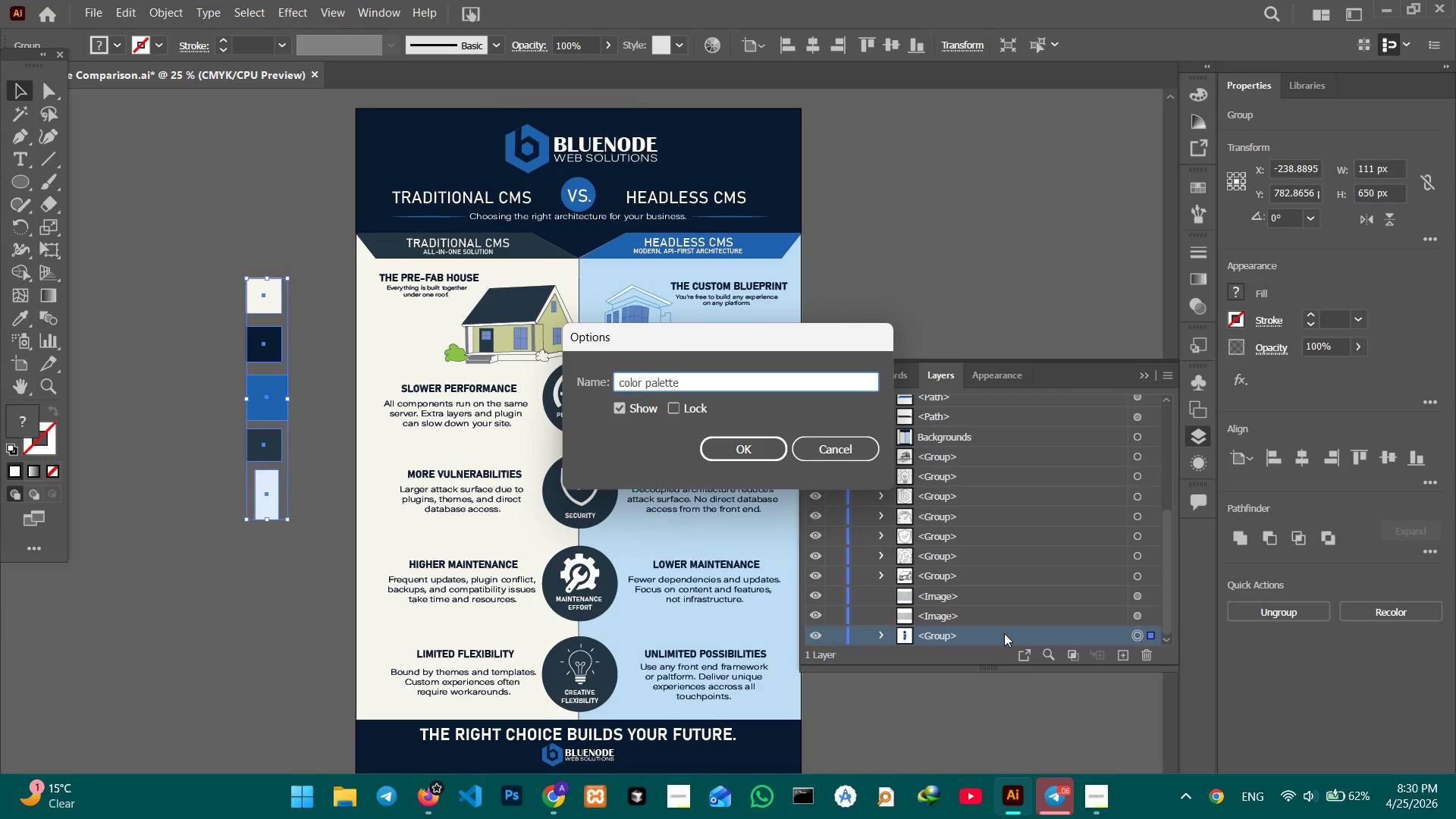 
key(Enter)
 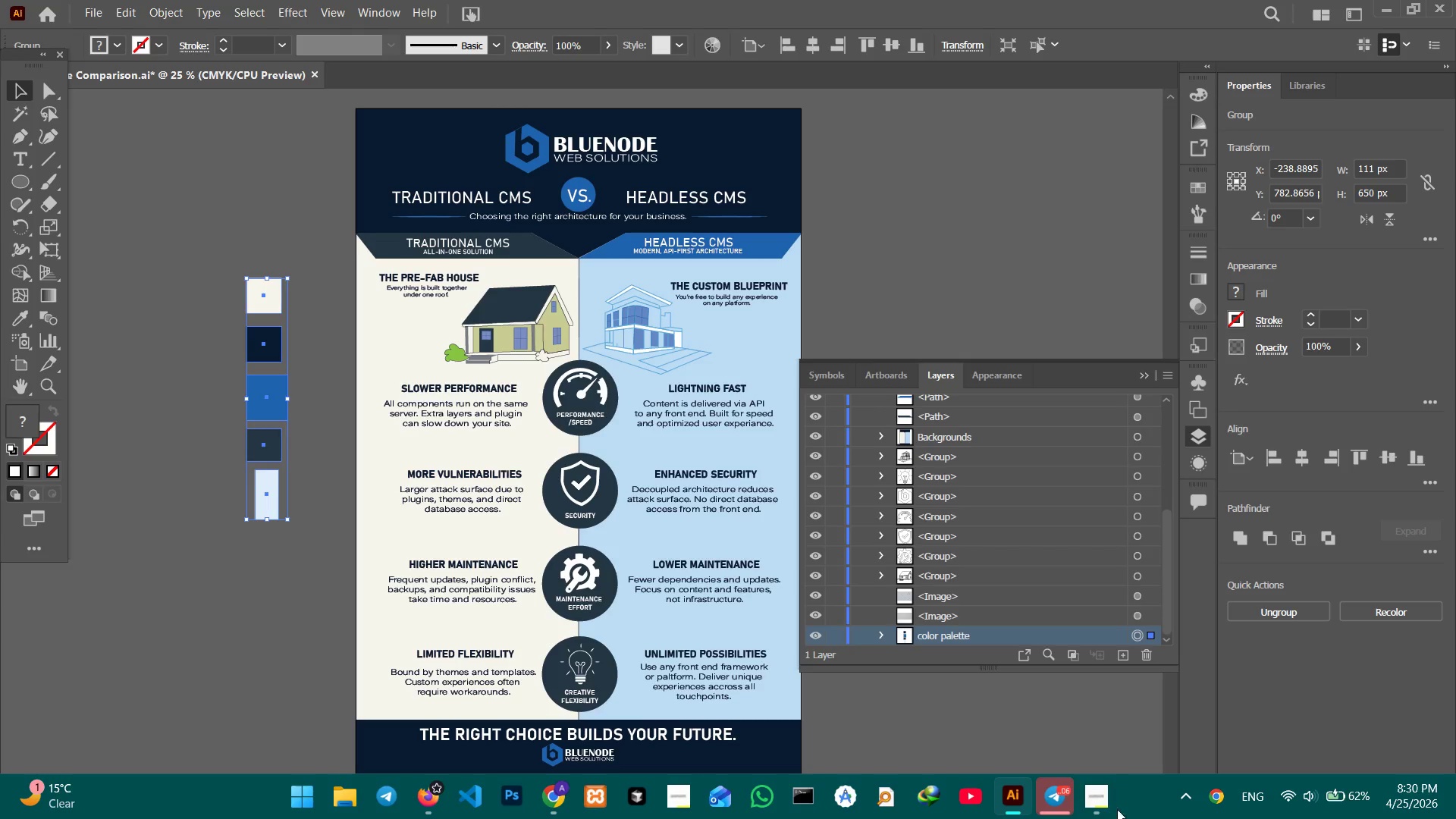 
left_click([1092, 795])